 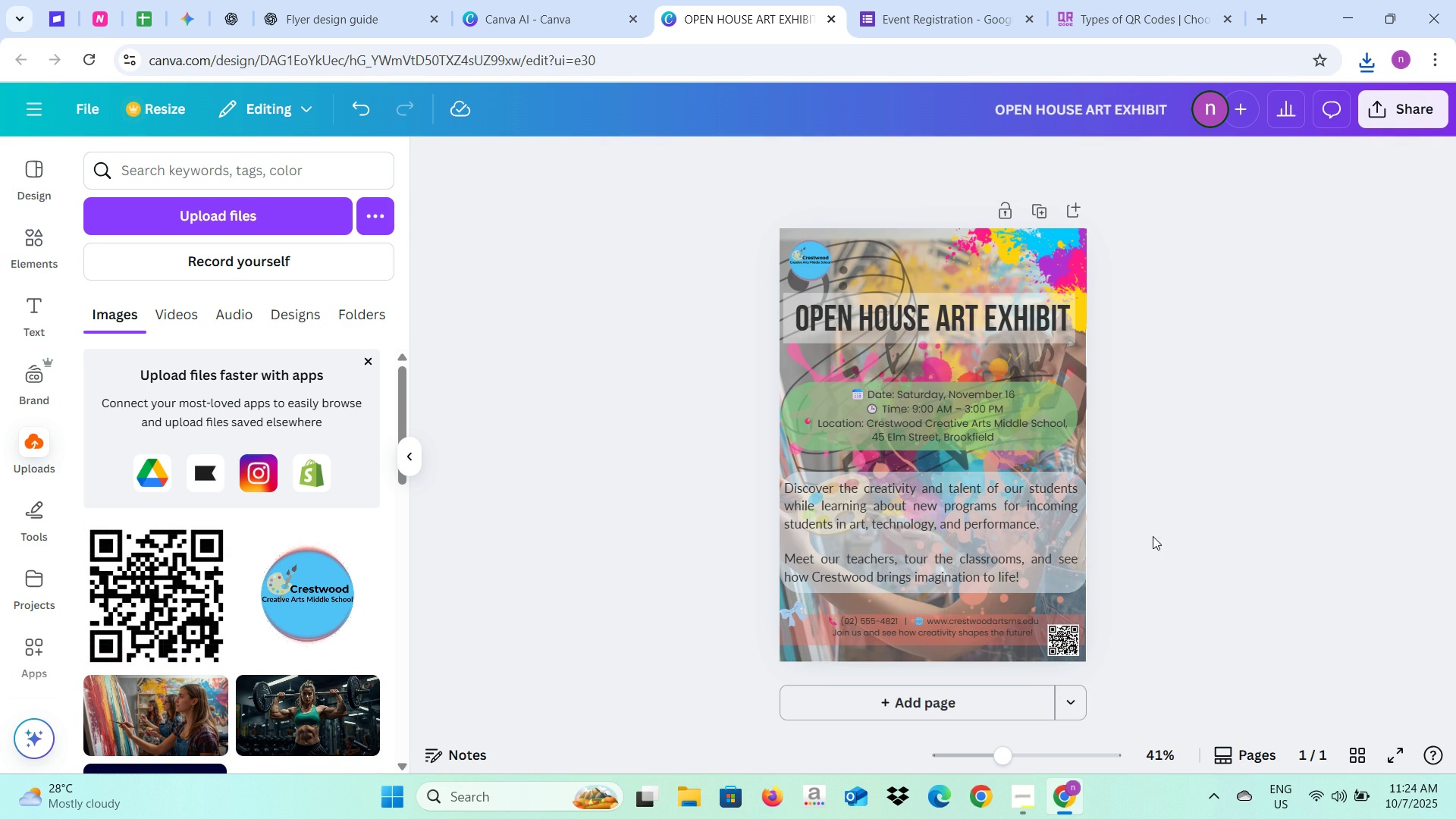 
left_click([362, 0])
 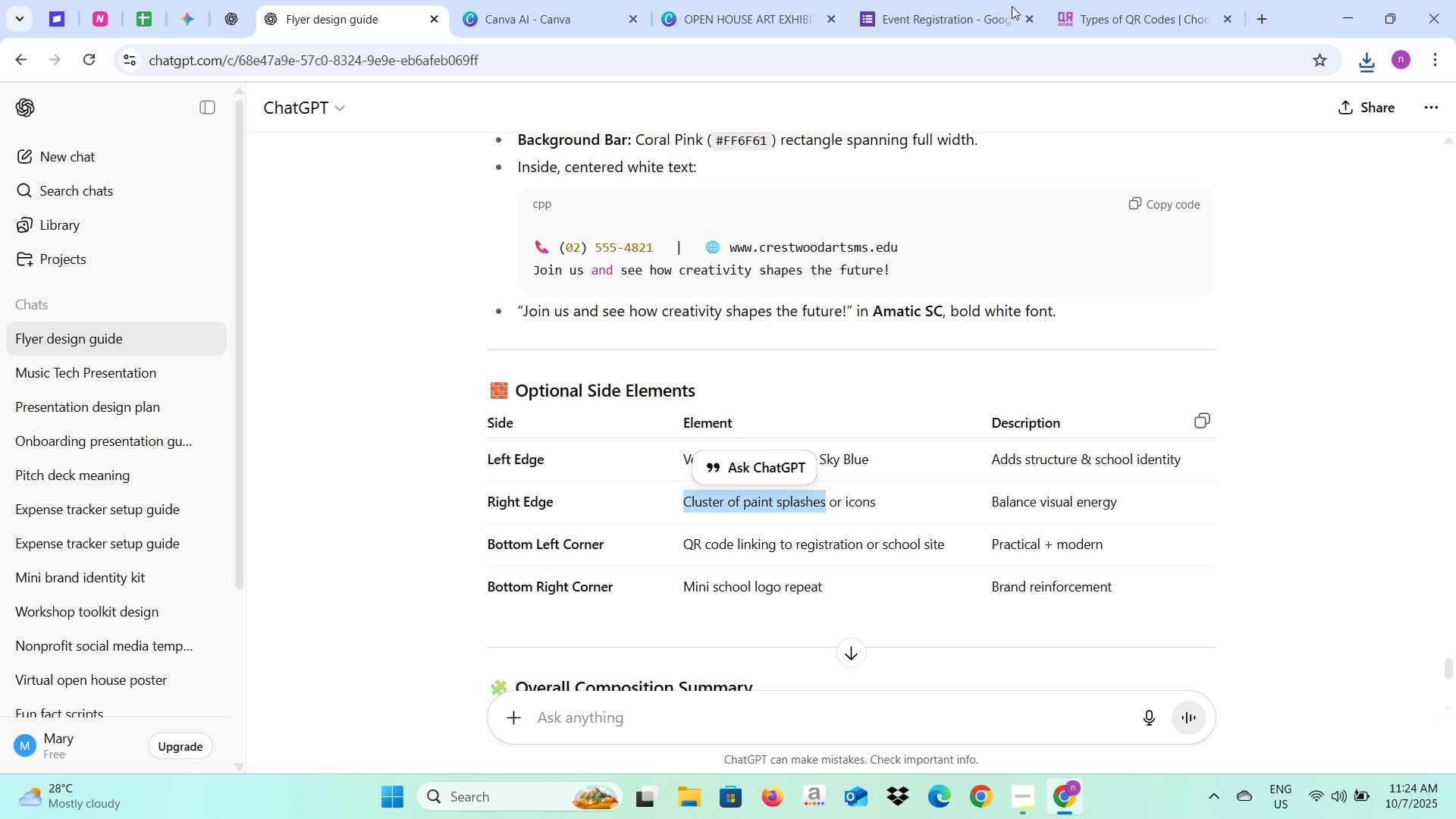 
wait(6.62)
 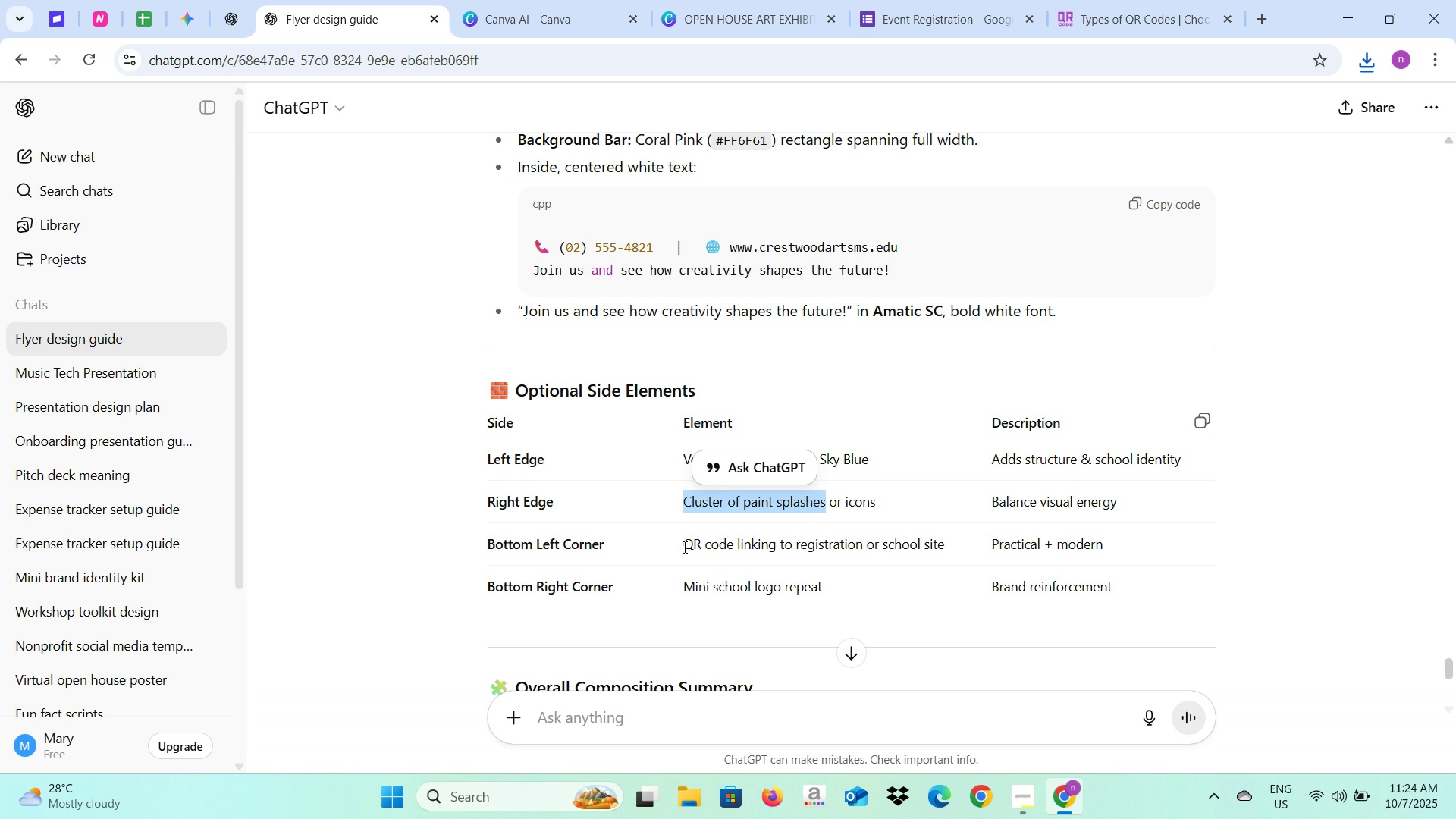 
left_click([508, 0])
 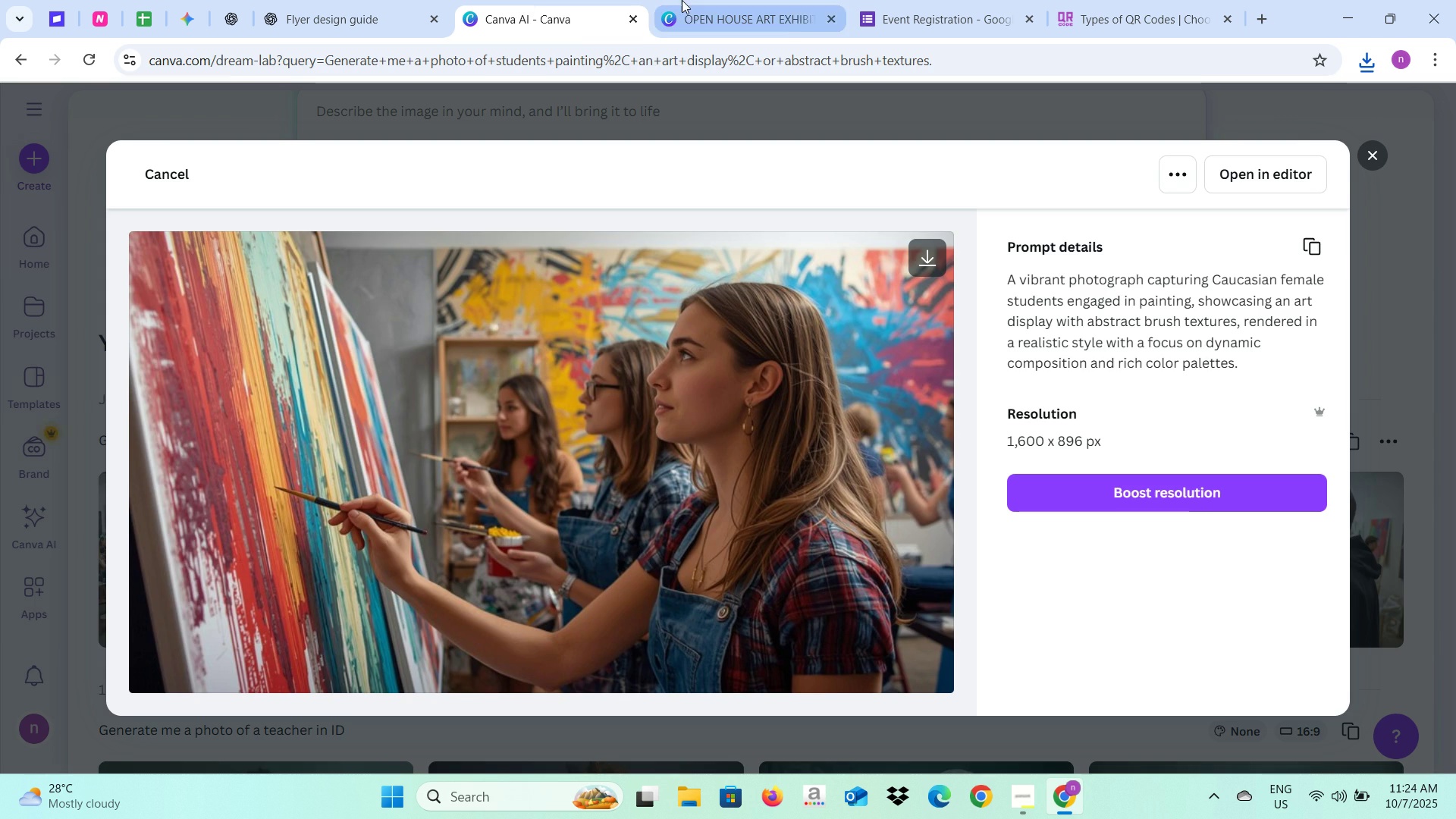 
left_click([682, 0])